 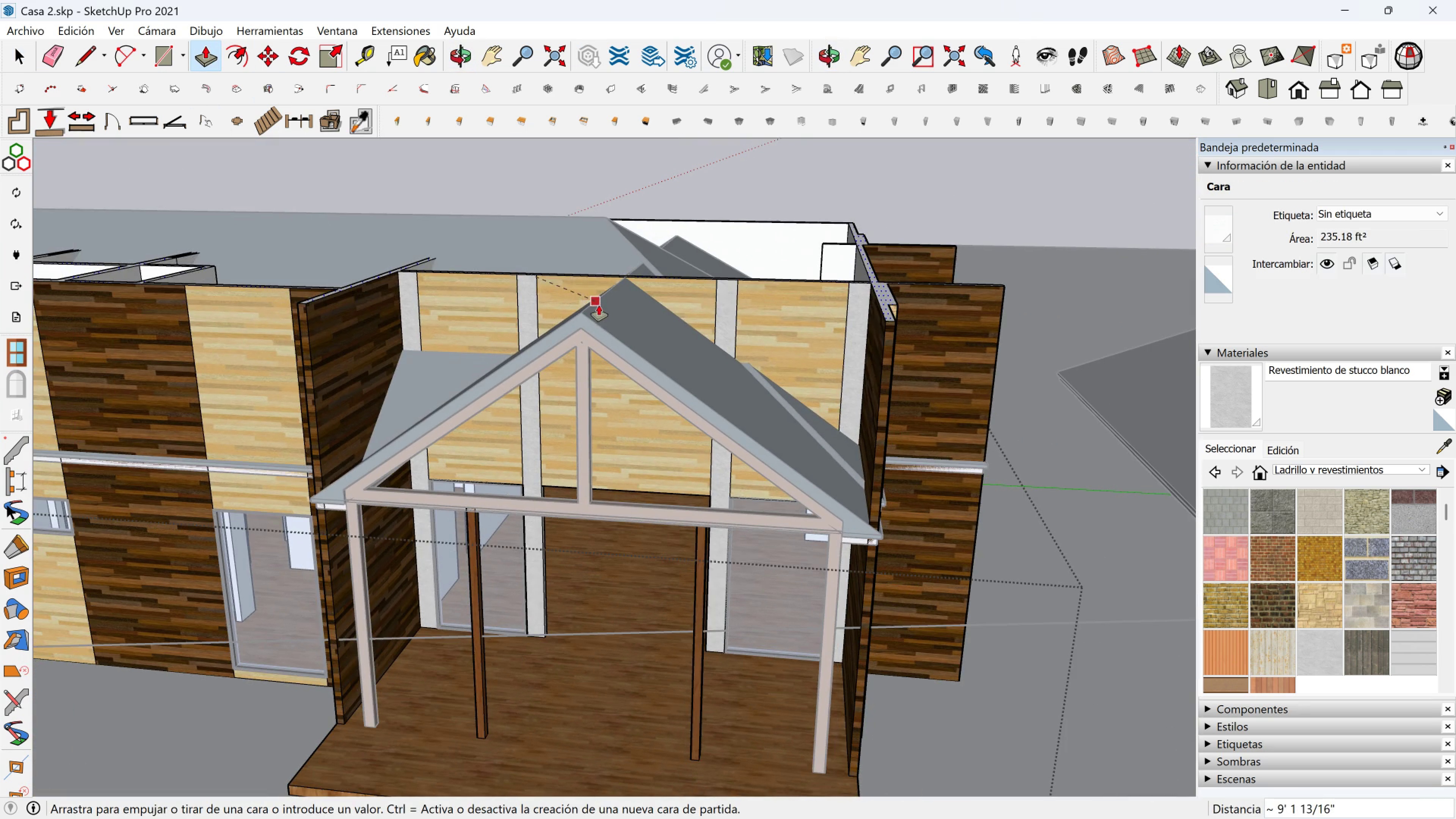 
scroll: coordinate [417, 482], scroll_direction: up, amount: 7.0
 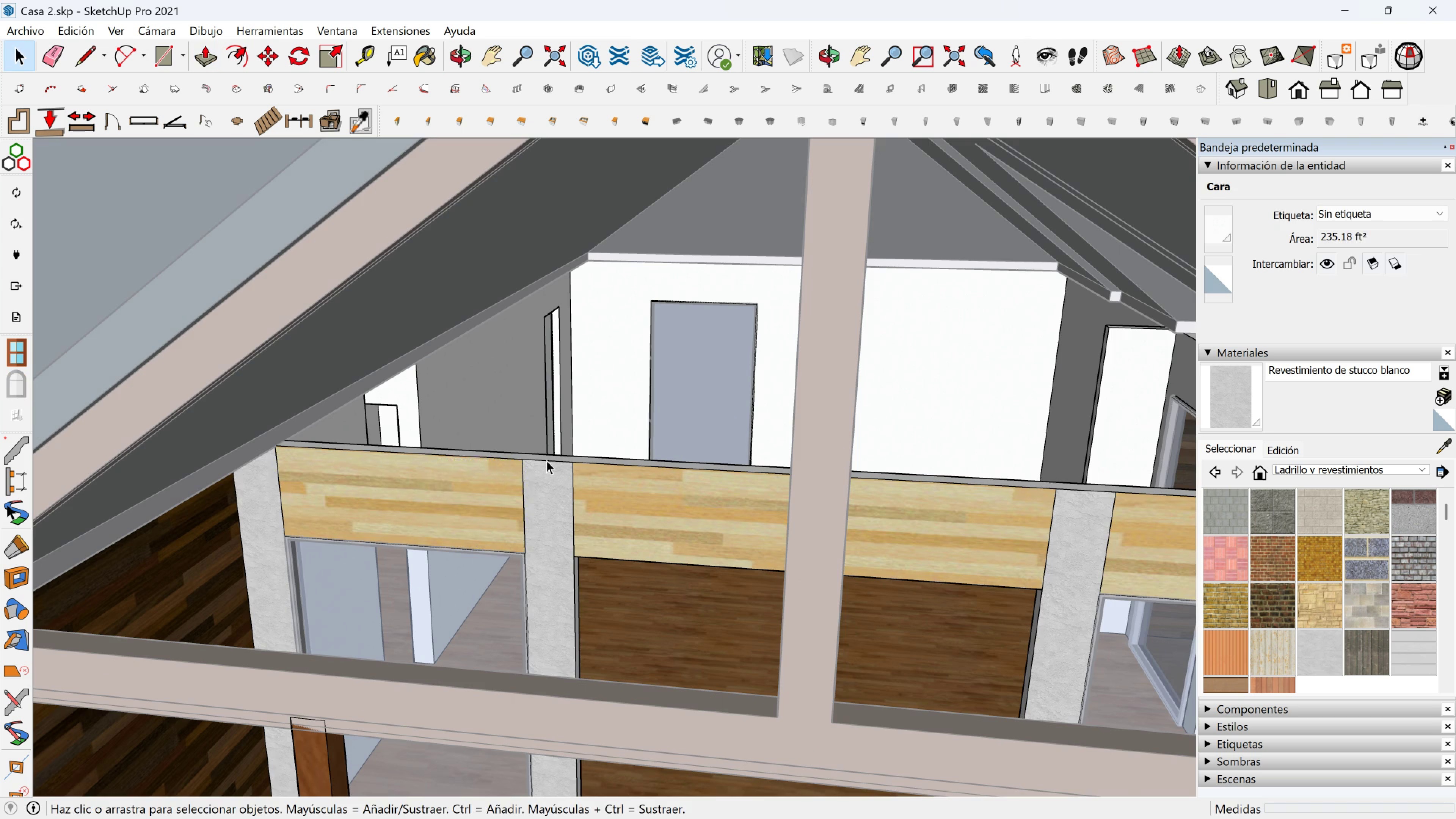 
key(Escape)
 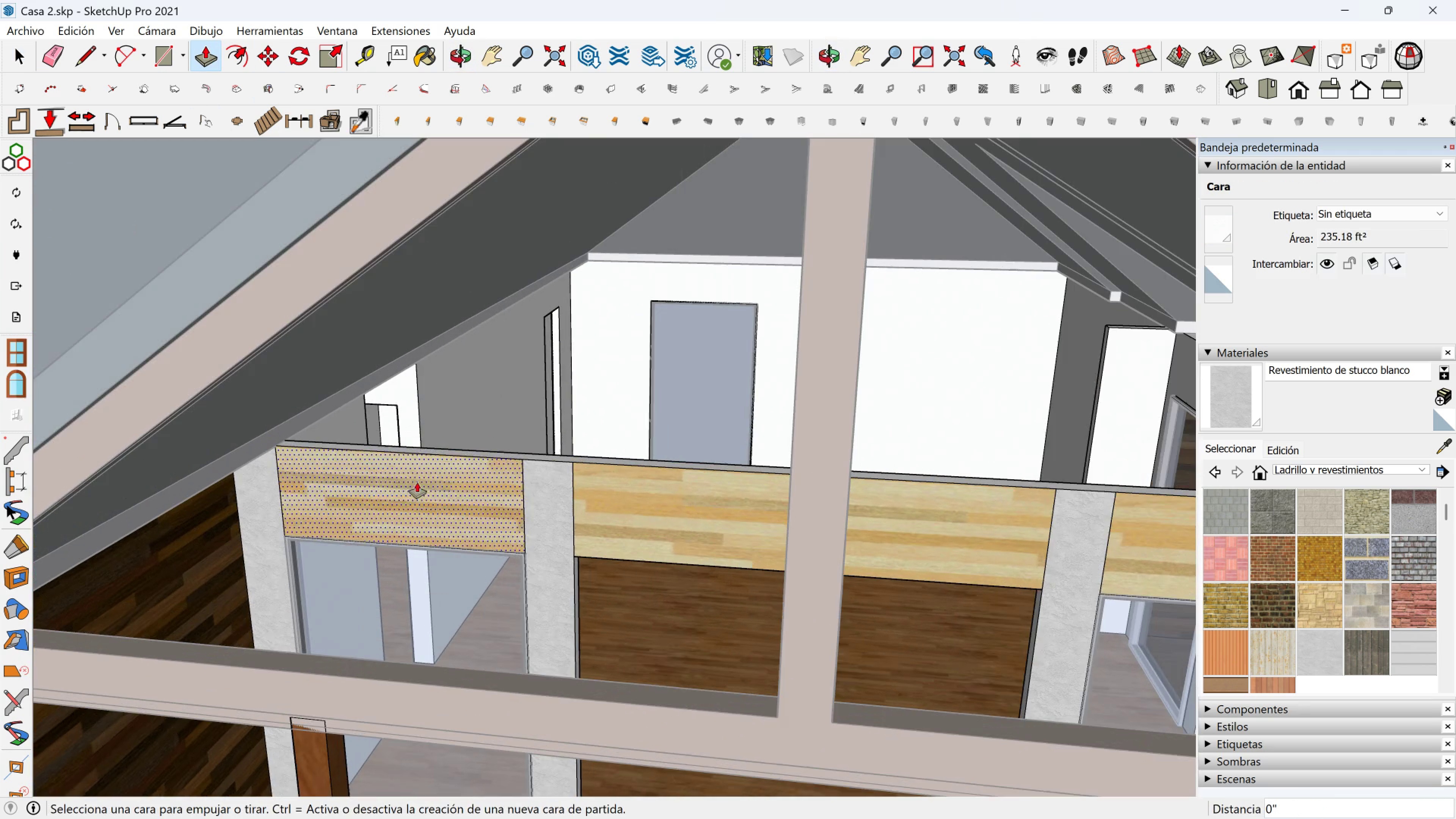 
key(Space)
 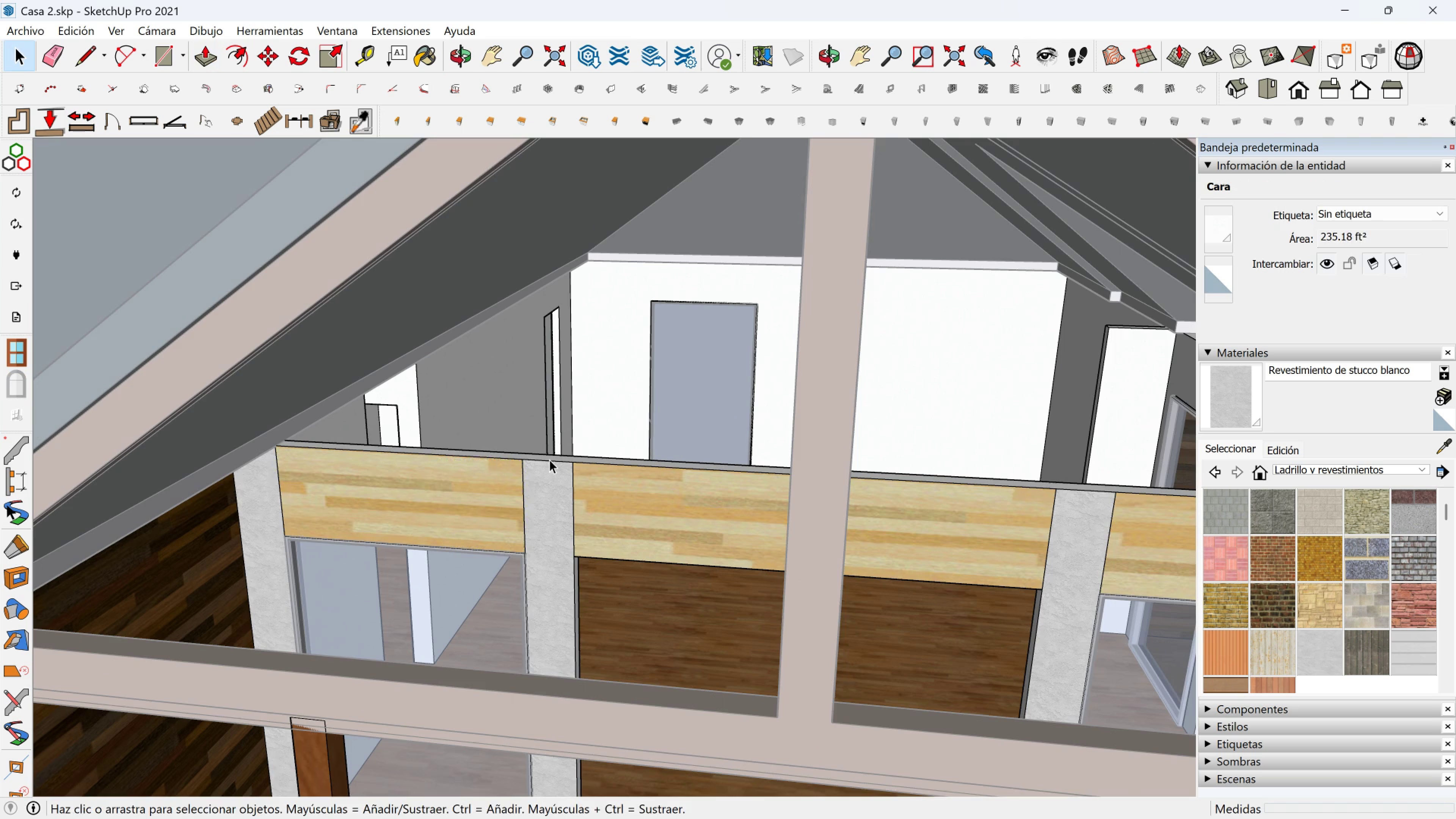 
scroll: coordinate [530, 457], scroll_direction: up, amount: 2.0
 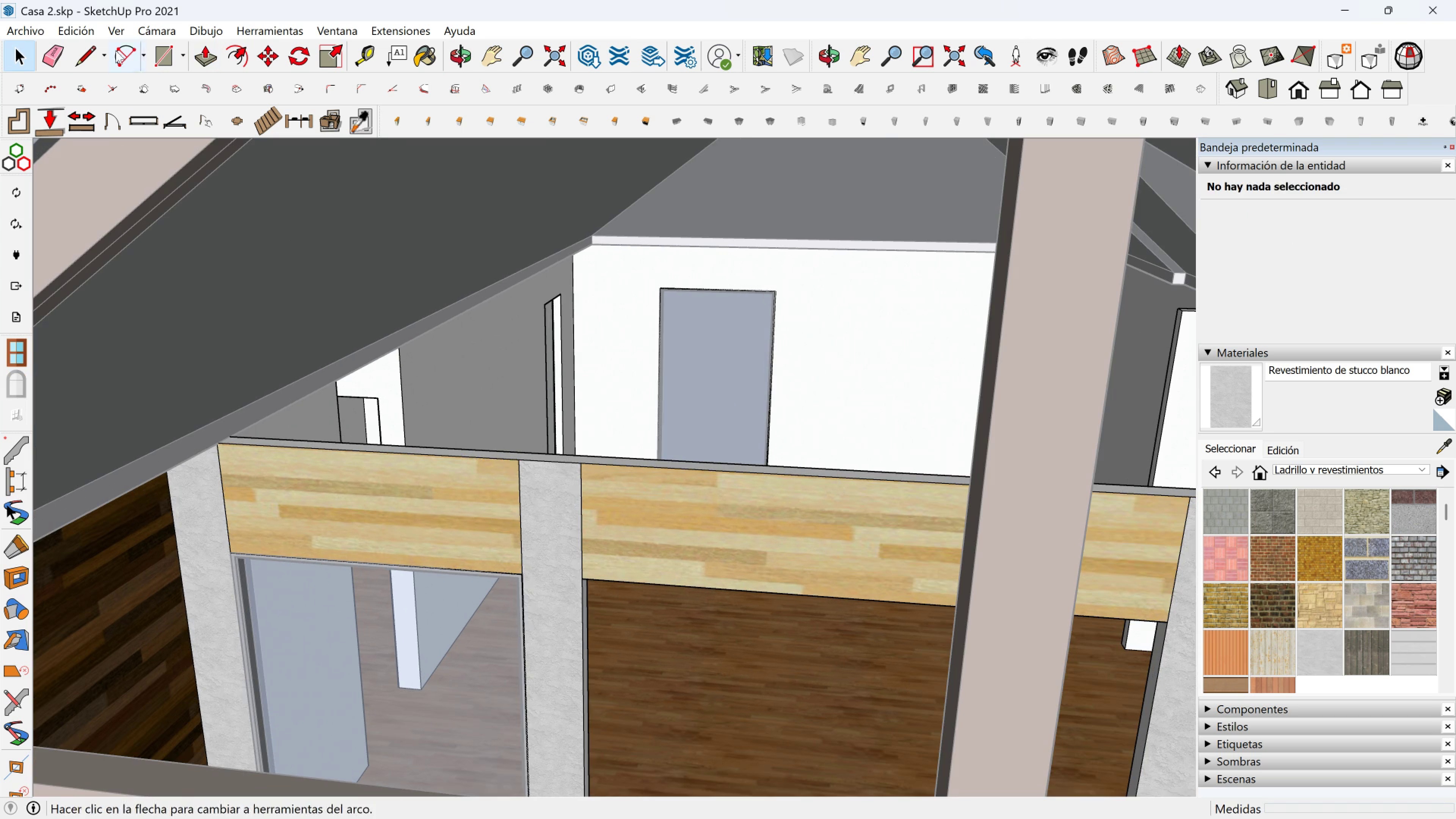 
left_click([86, 55])
 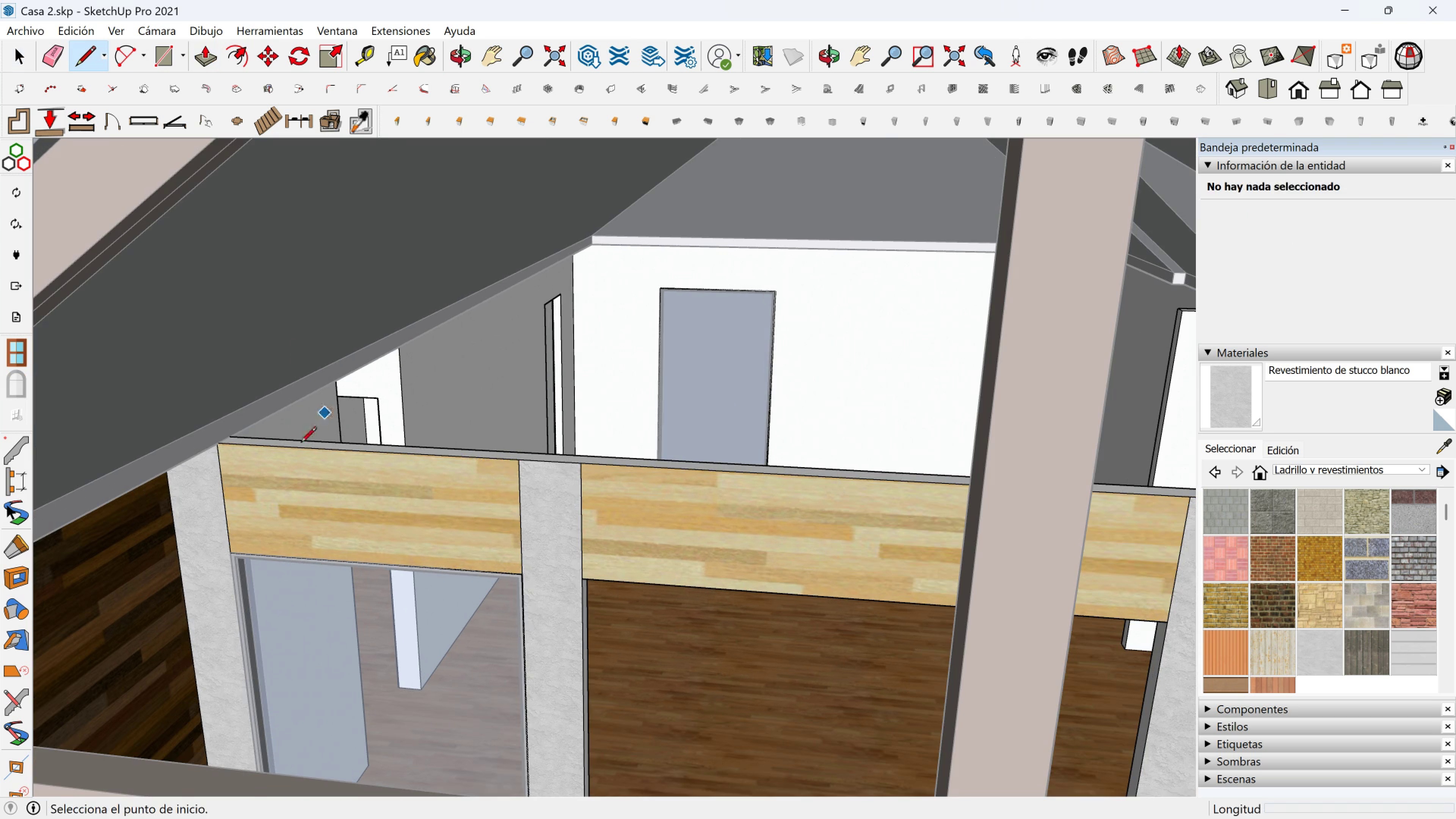 
scroll: coordinate [160, 450], scroll_direction: up, amount: 6.0
 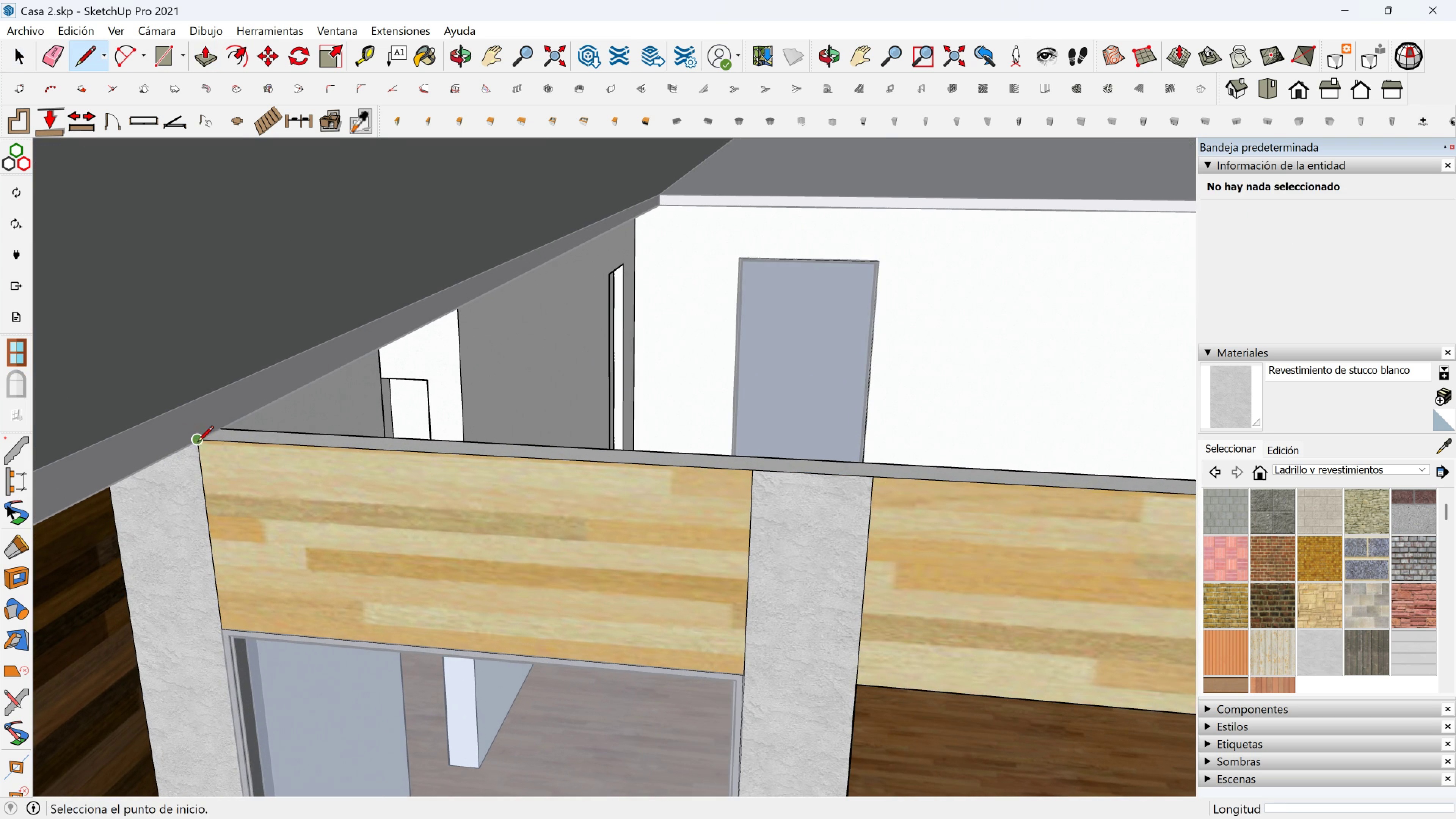 
left_click([198, 443])
 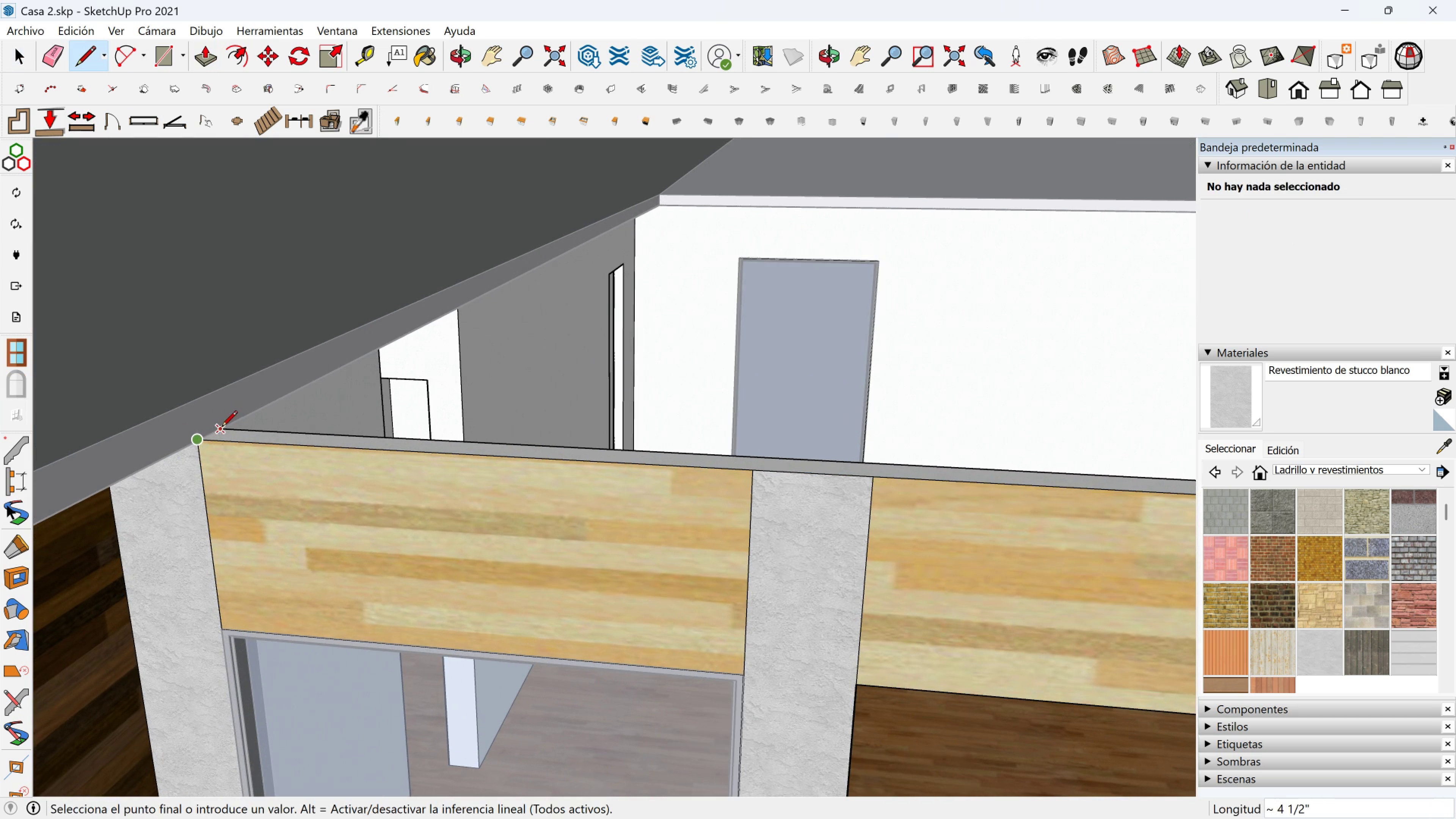 
left_click([221, 428])
 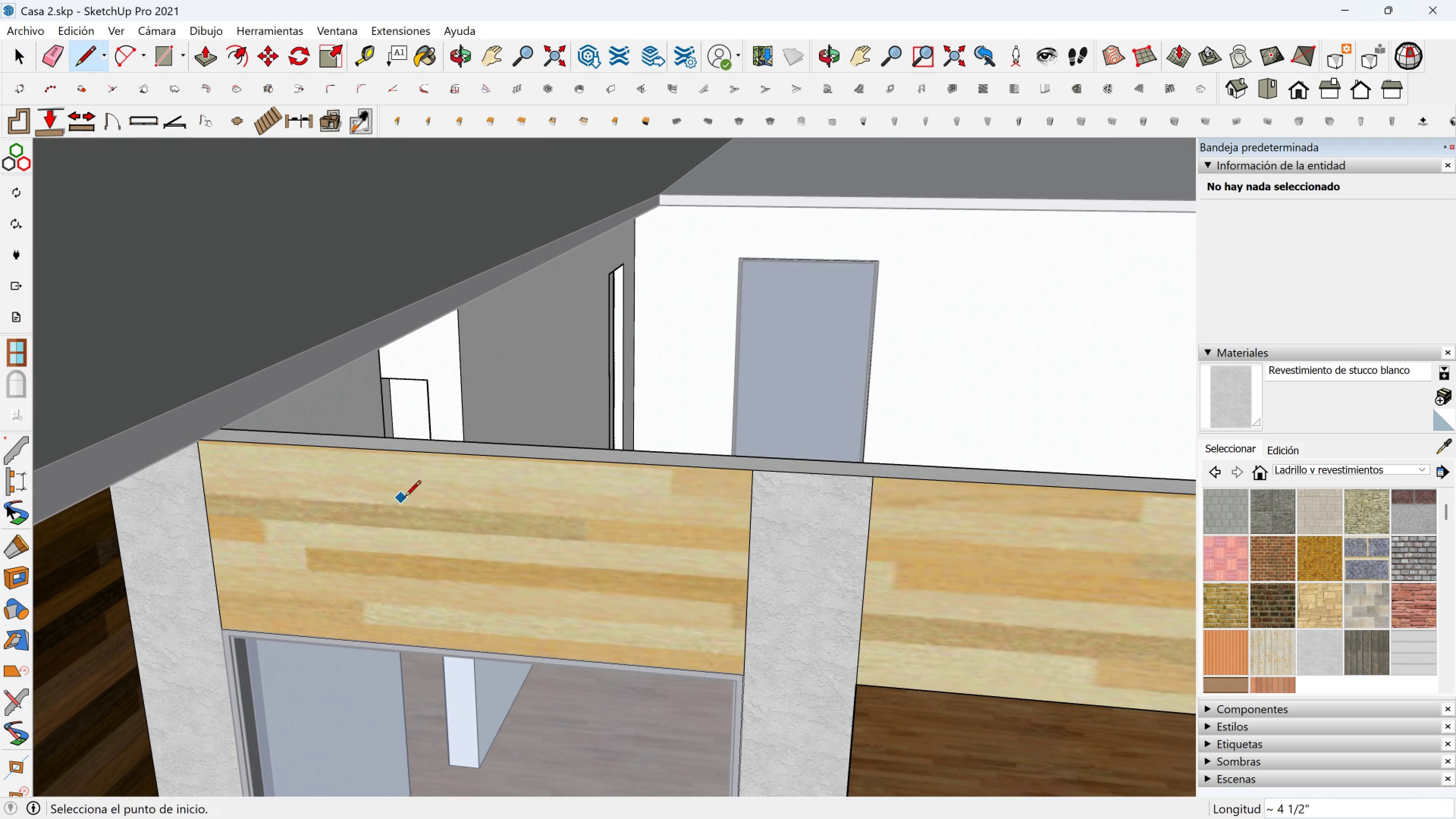 
scroll: coordinate [443, 497], scroll_direction: down, amount: 4.0